 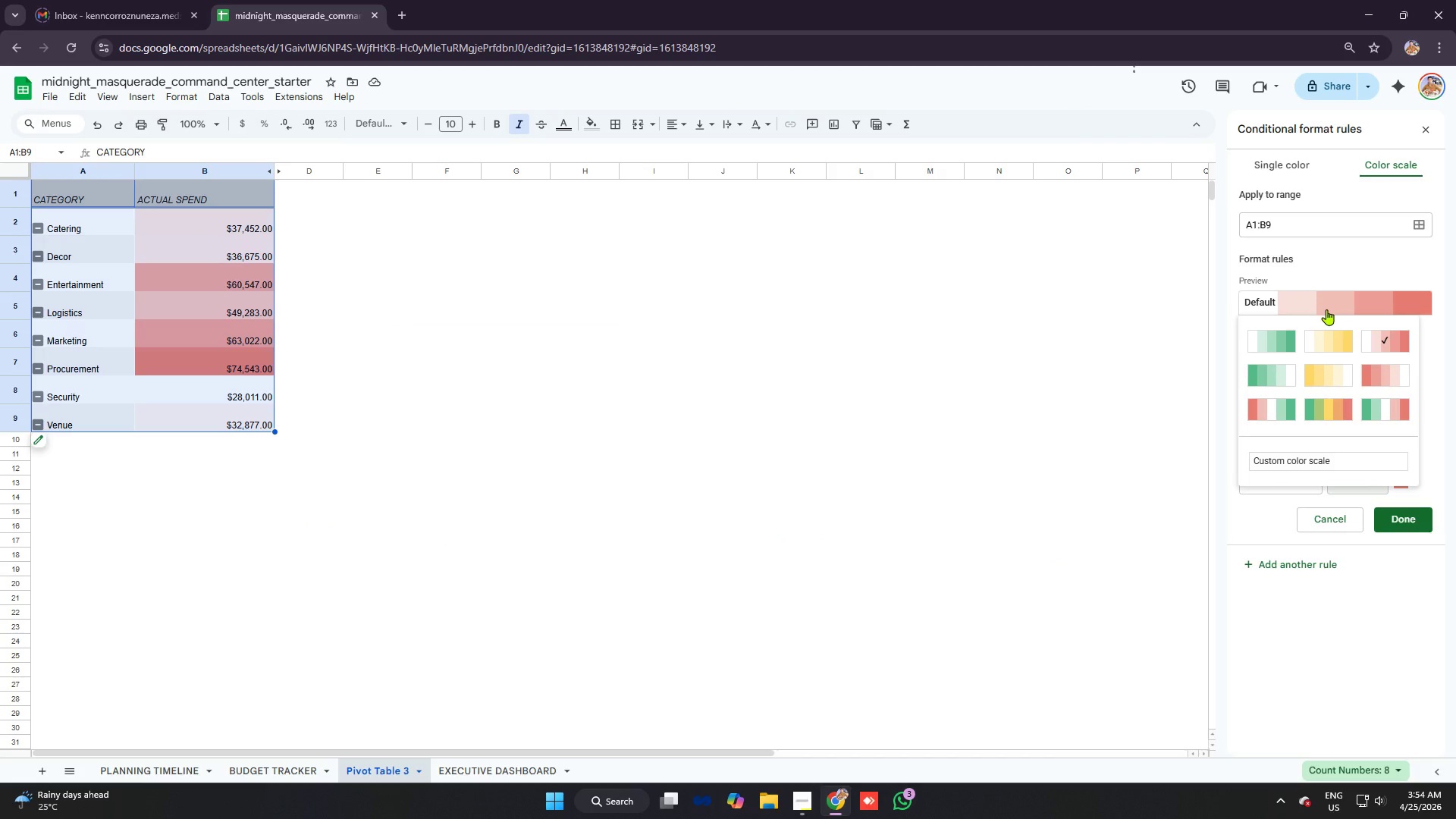 
left_click([1320, 337])
 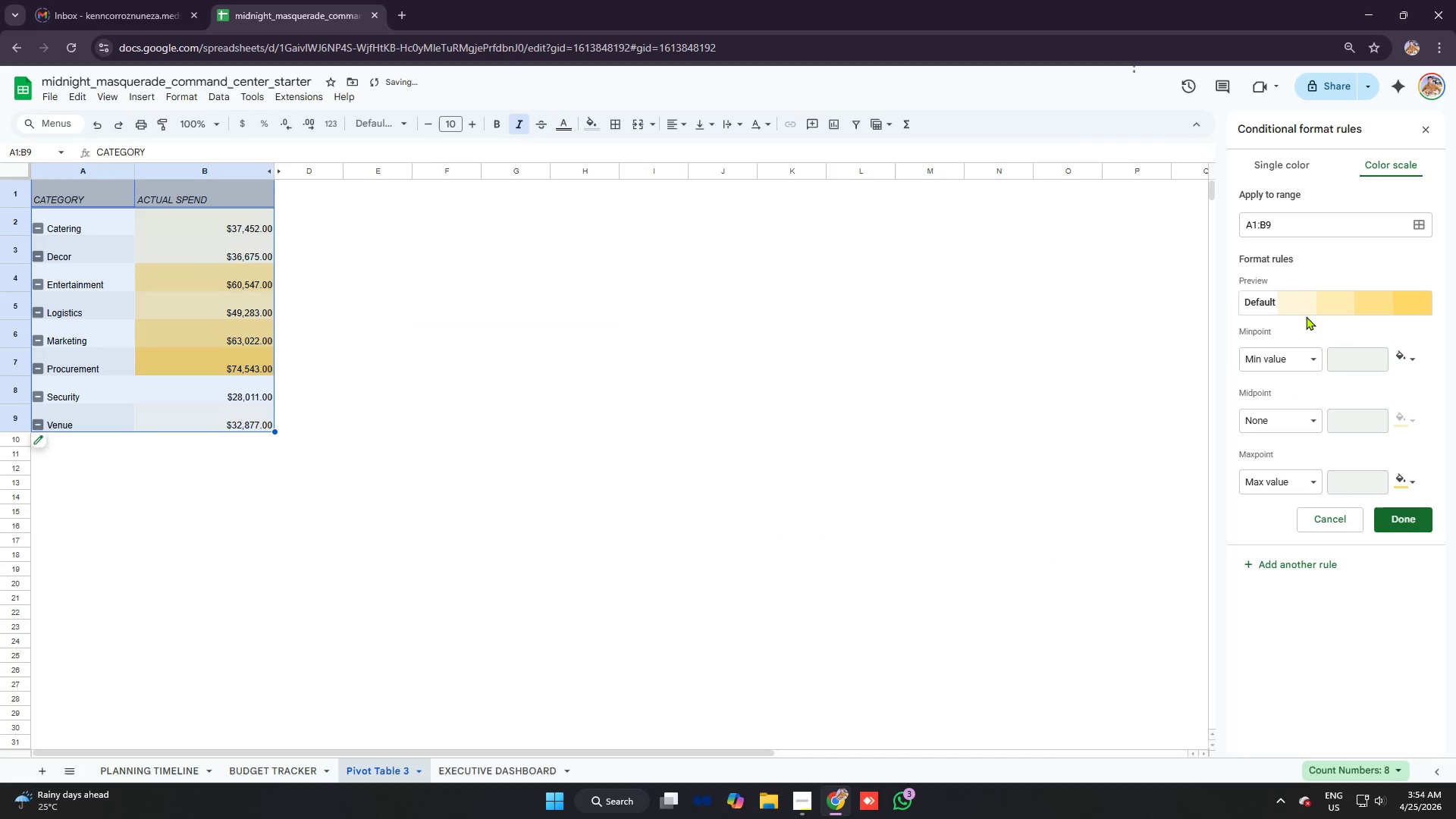 
left_click([1303, 298])
 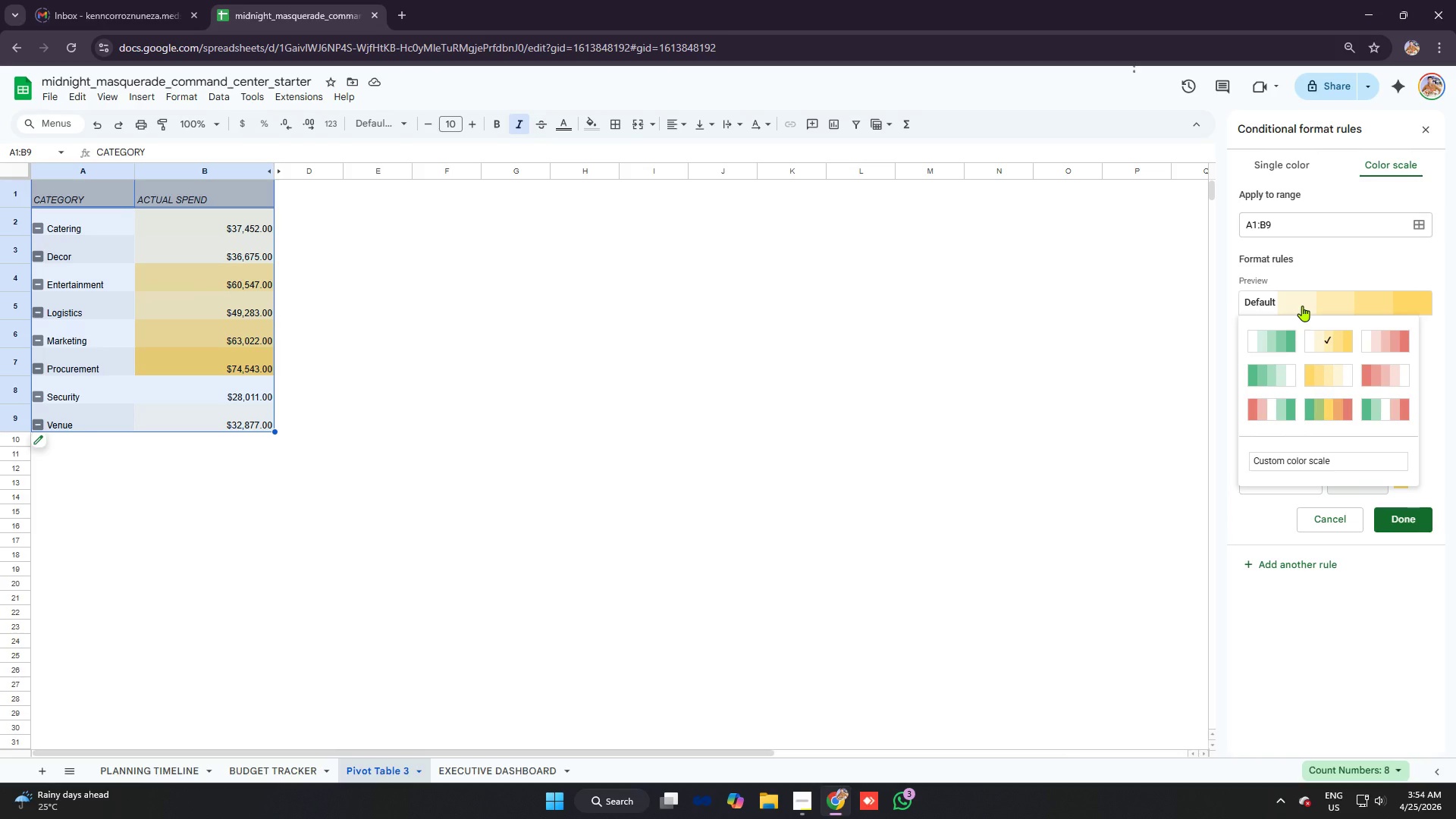 
key(Alt+AltLeft)
 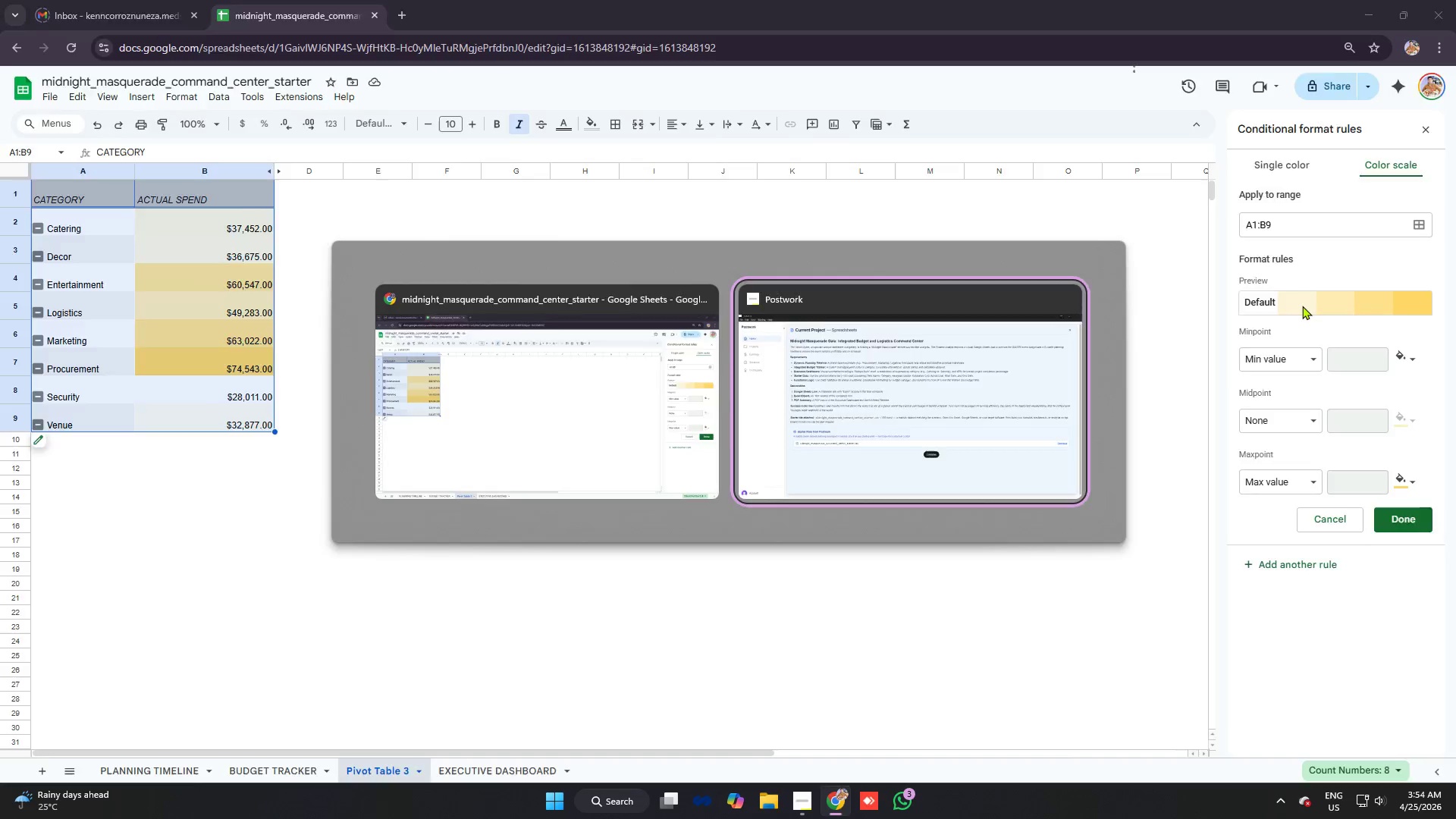 
key(Alt+Tab)